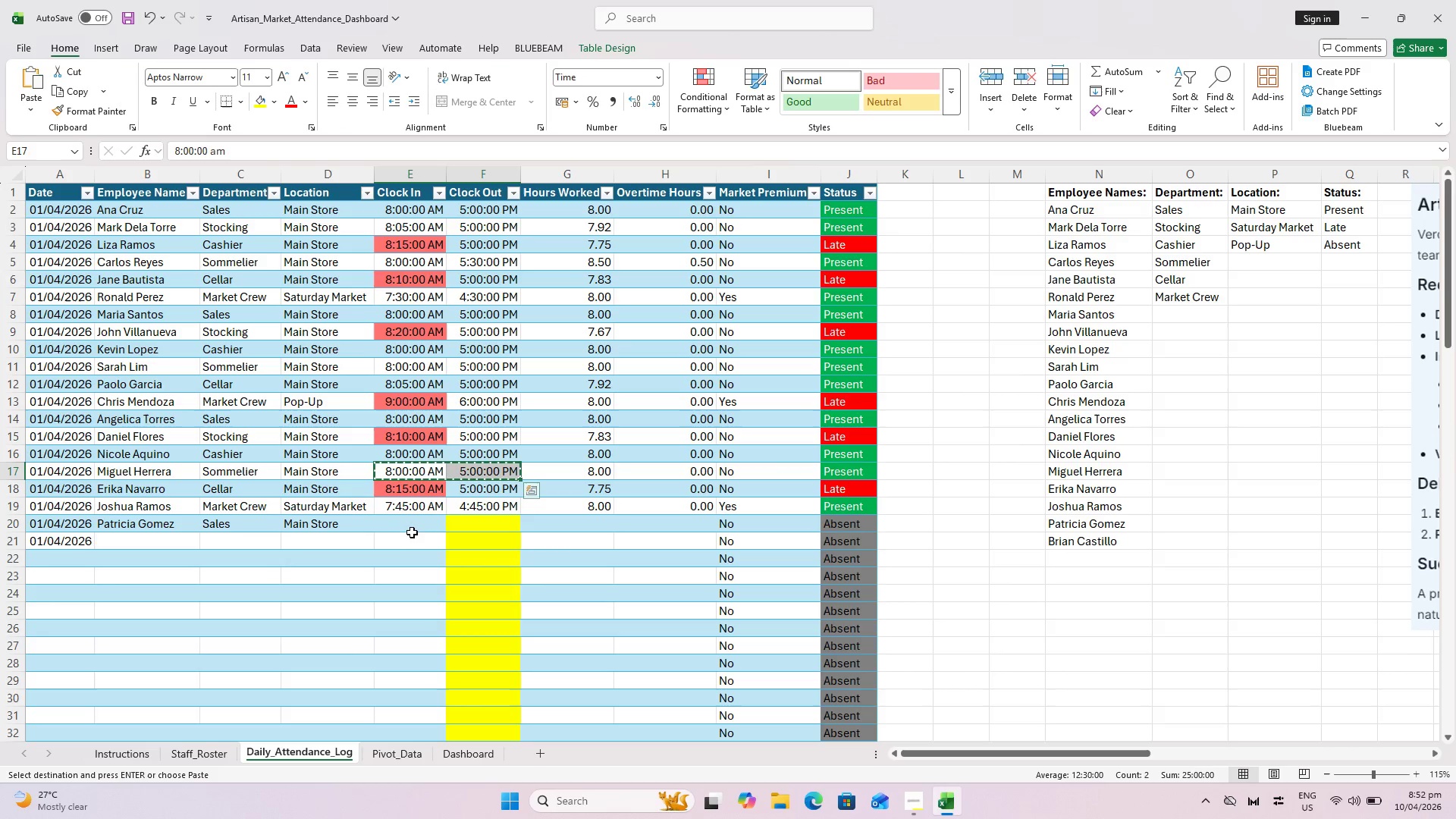 
left_click([420, 524])
 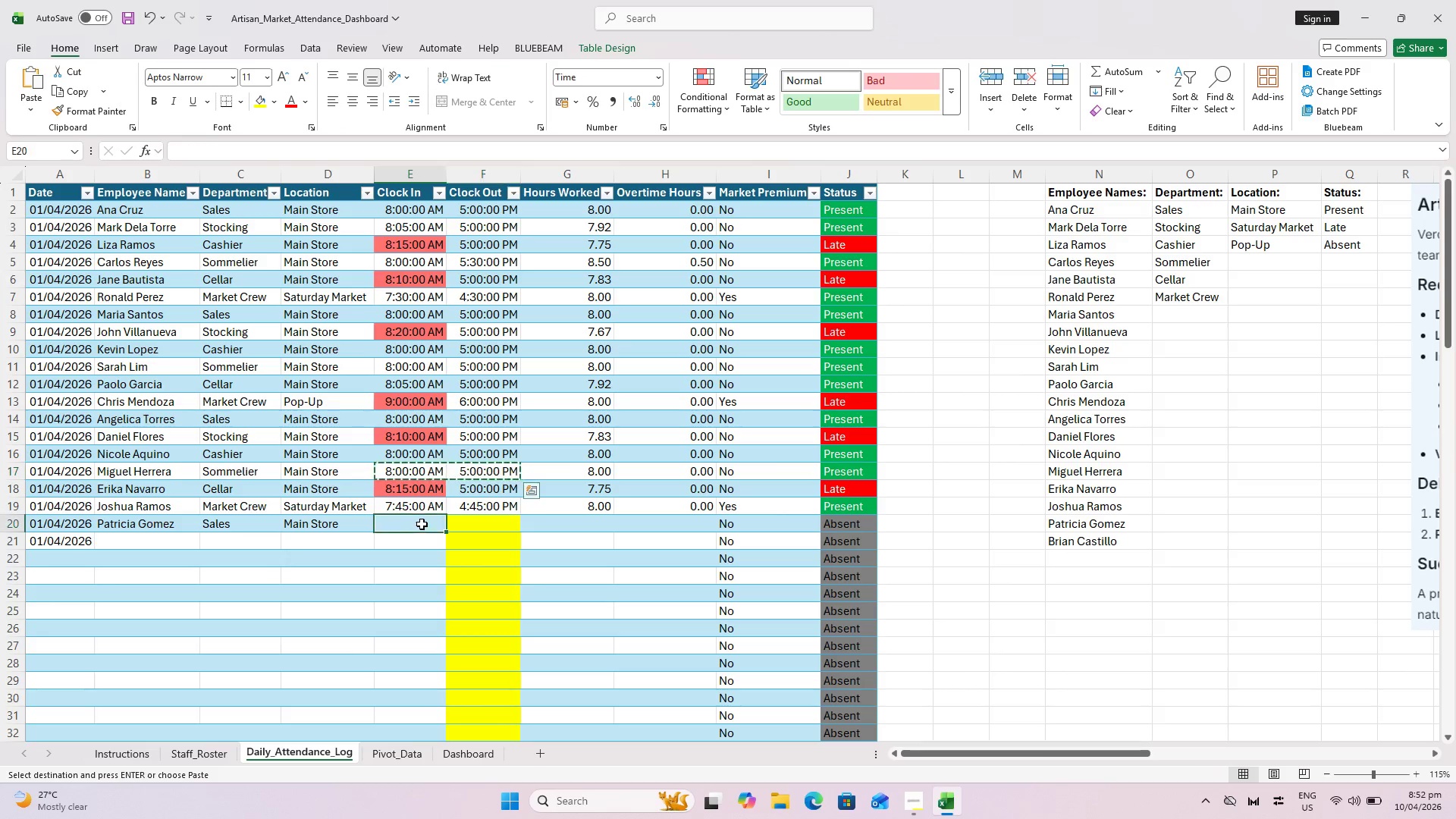 
key(Control+V)
 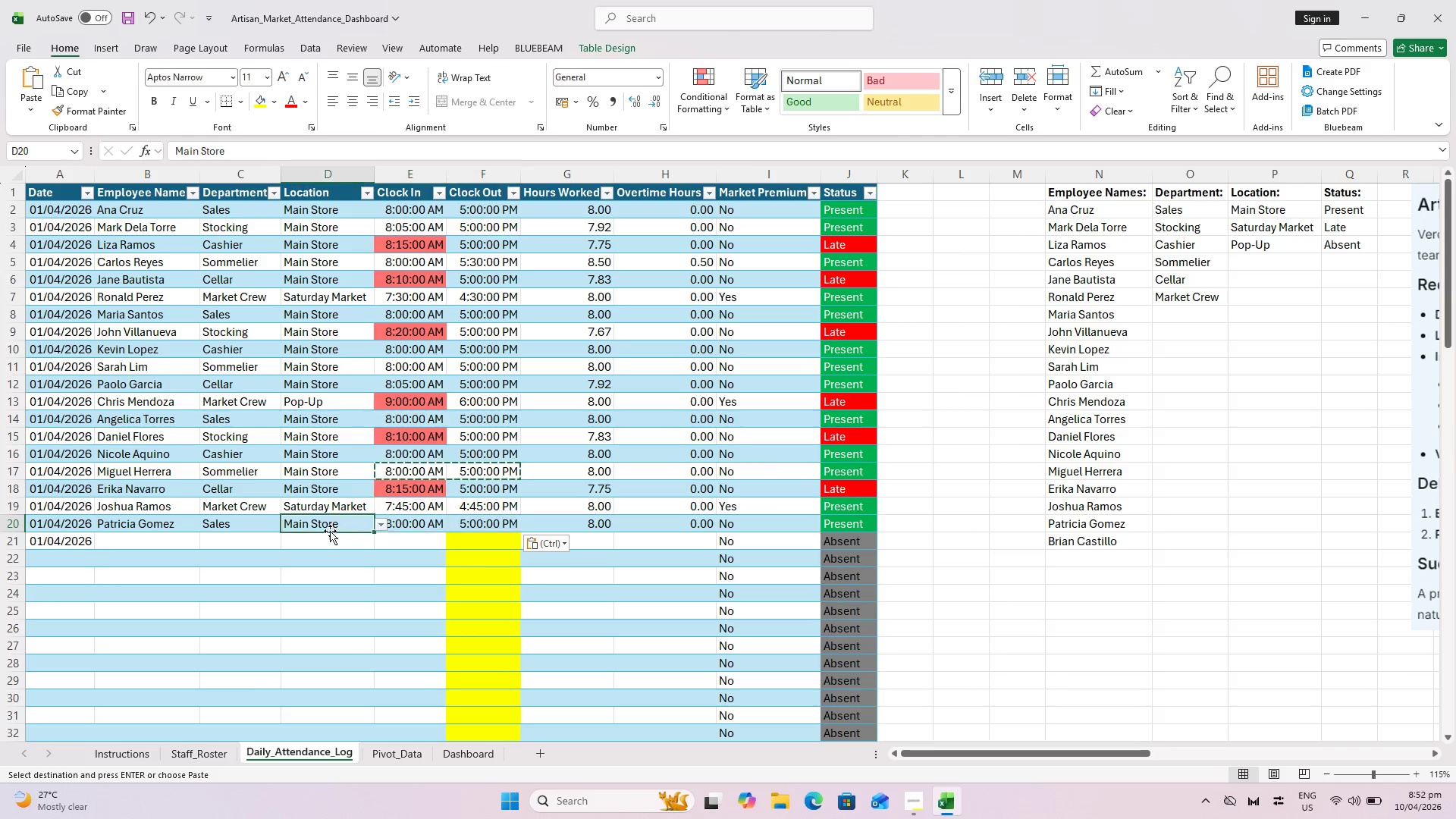 
double_click([215, 548])
 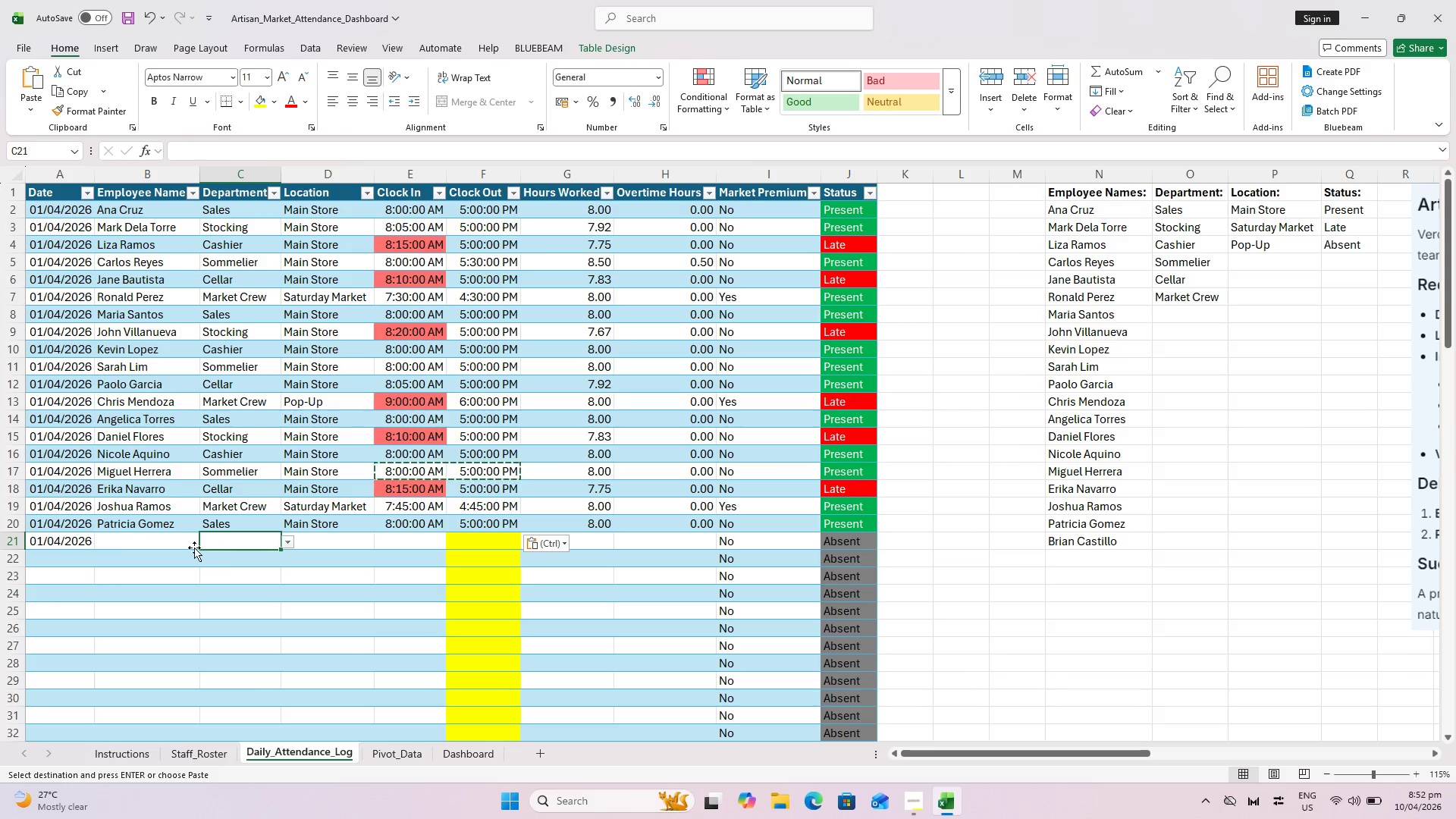 
triple_click([118, 545])
 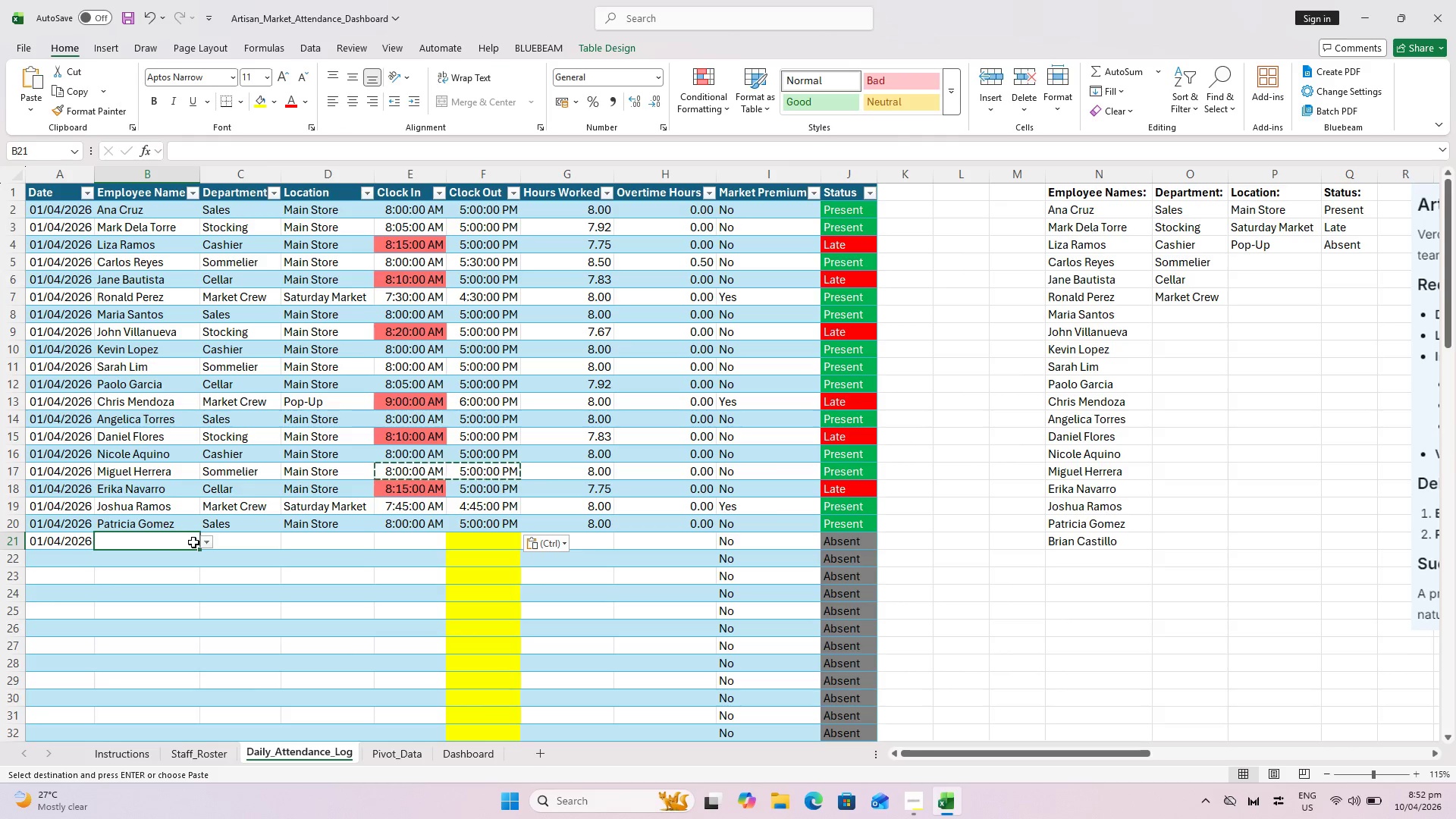 
left_click([206, 544])
 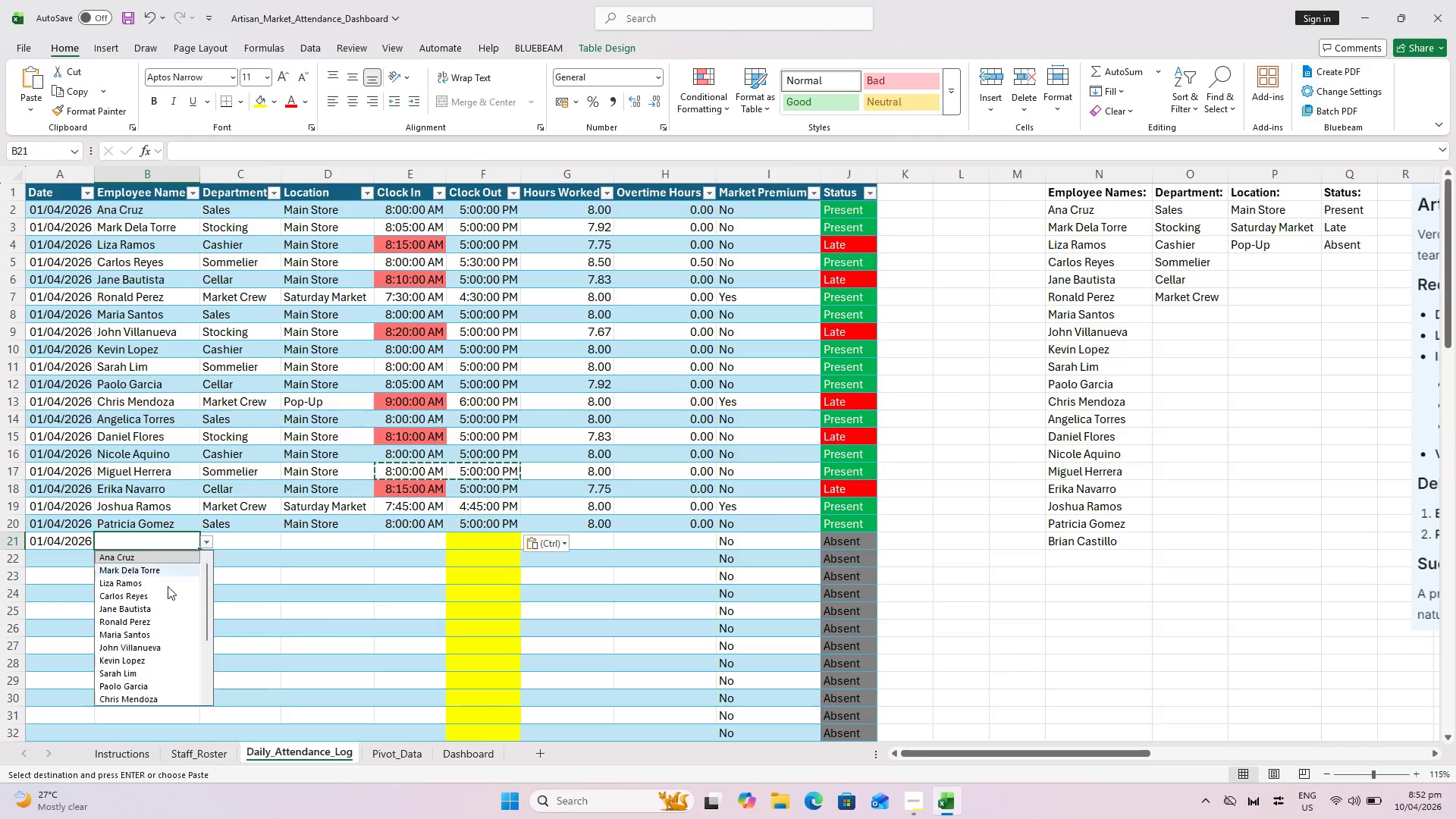 
scroll: coordinate [158, 611], scroll_direction: down, amount: 7.0
 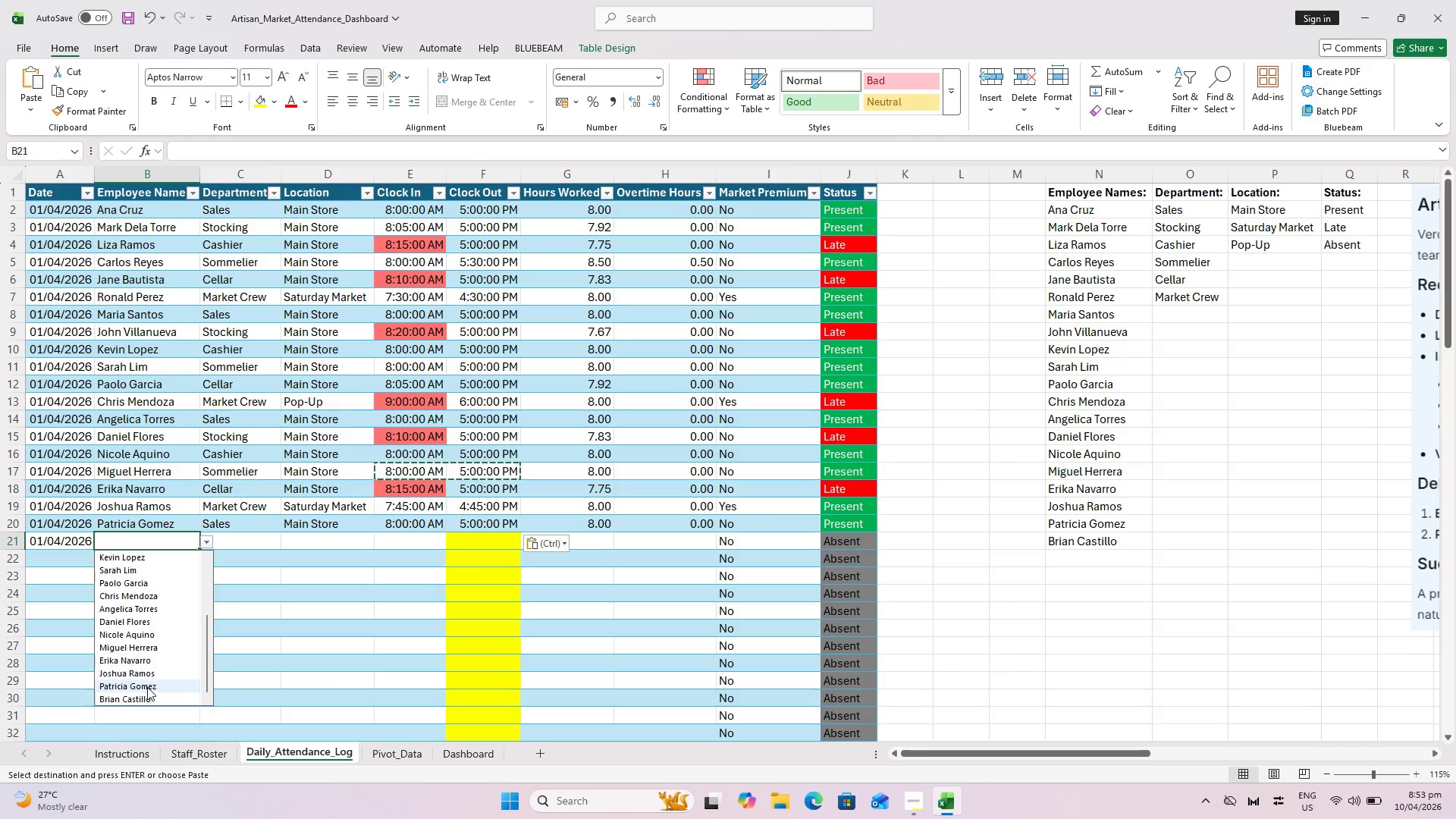 
left_click([147, 696])
 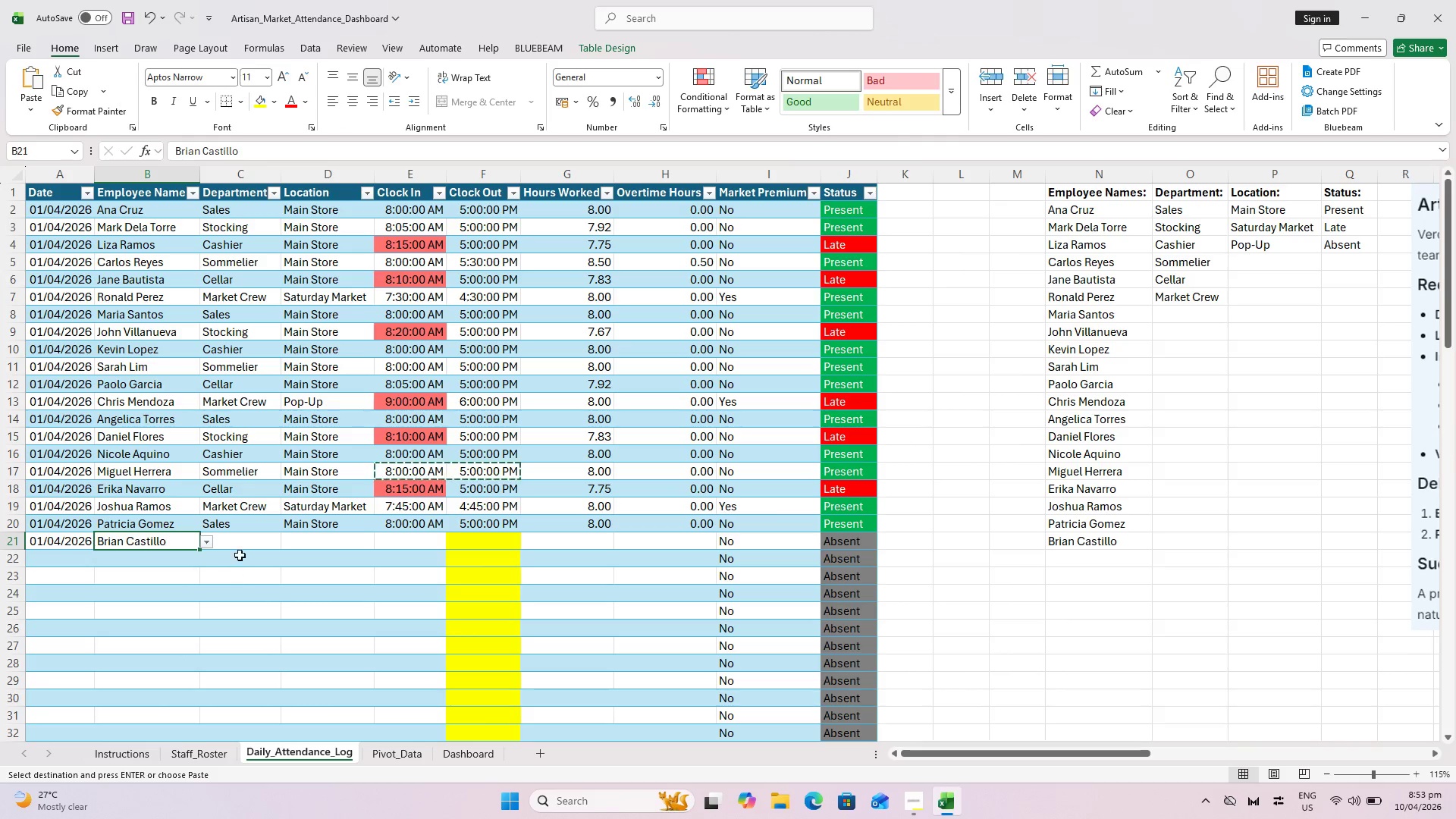 
left_click([241, 539])
 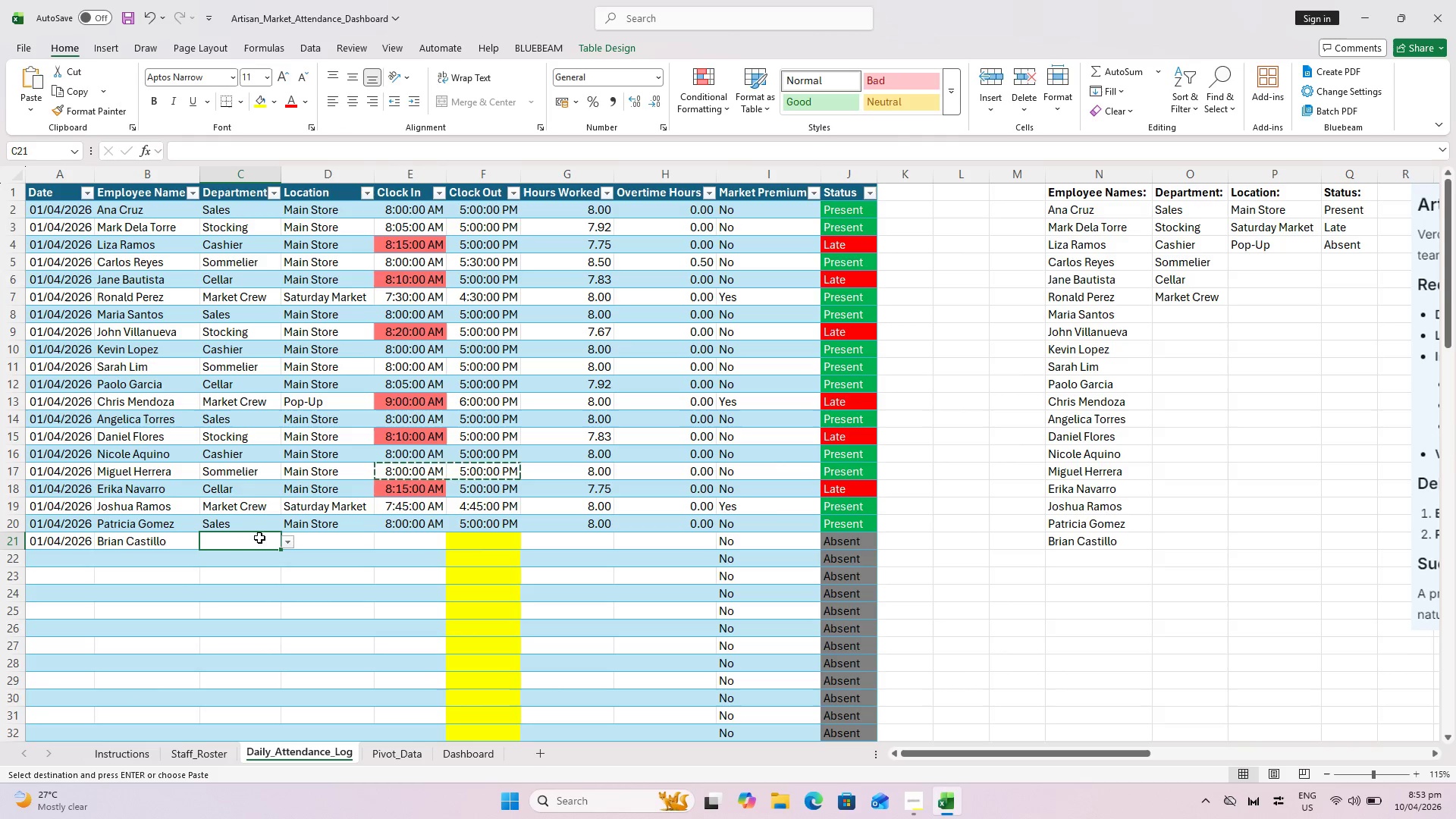 
wait(6.53)
 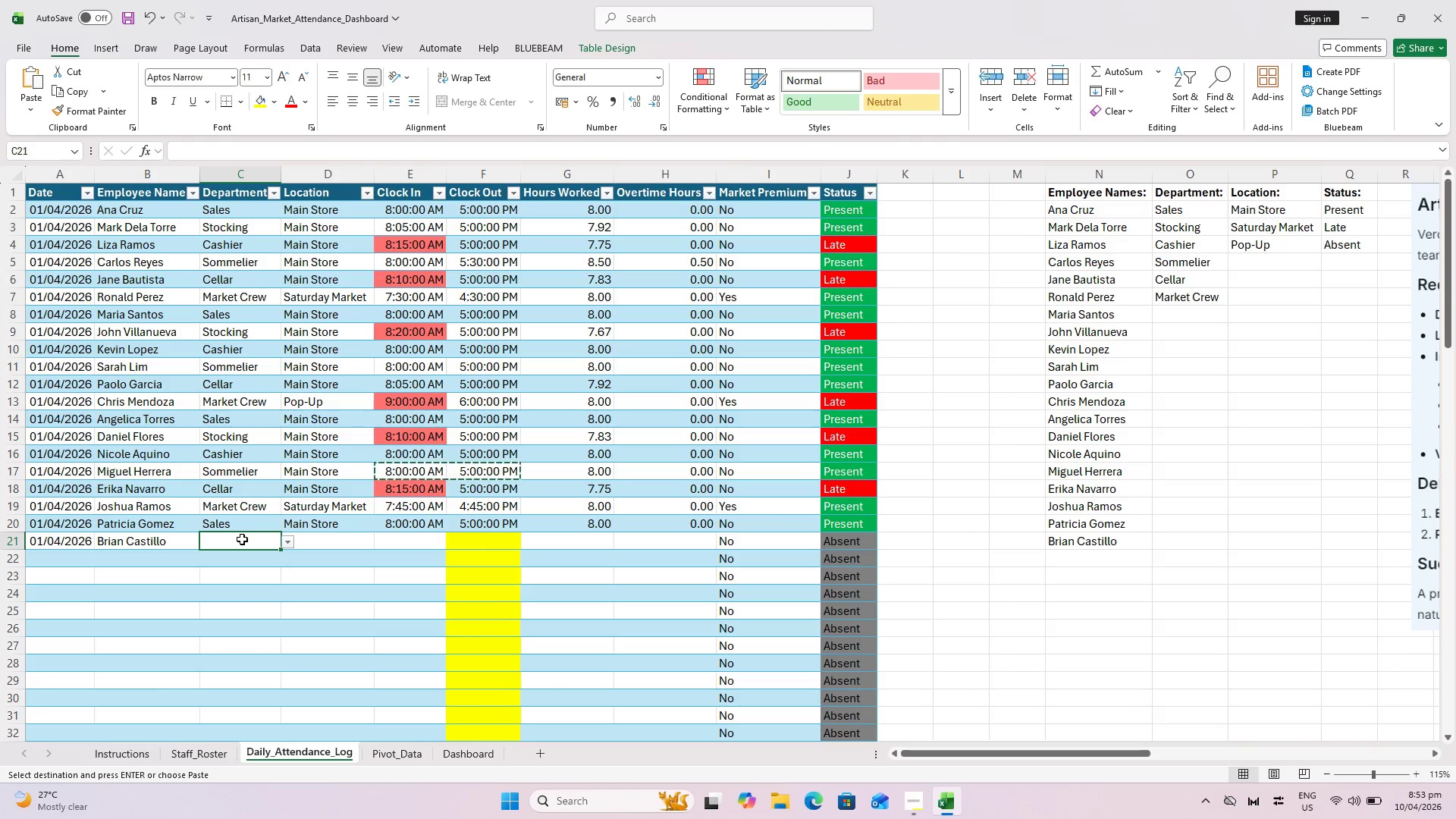 
left_click([286, 542])
 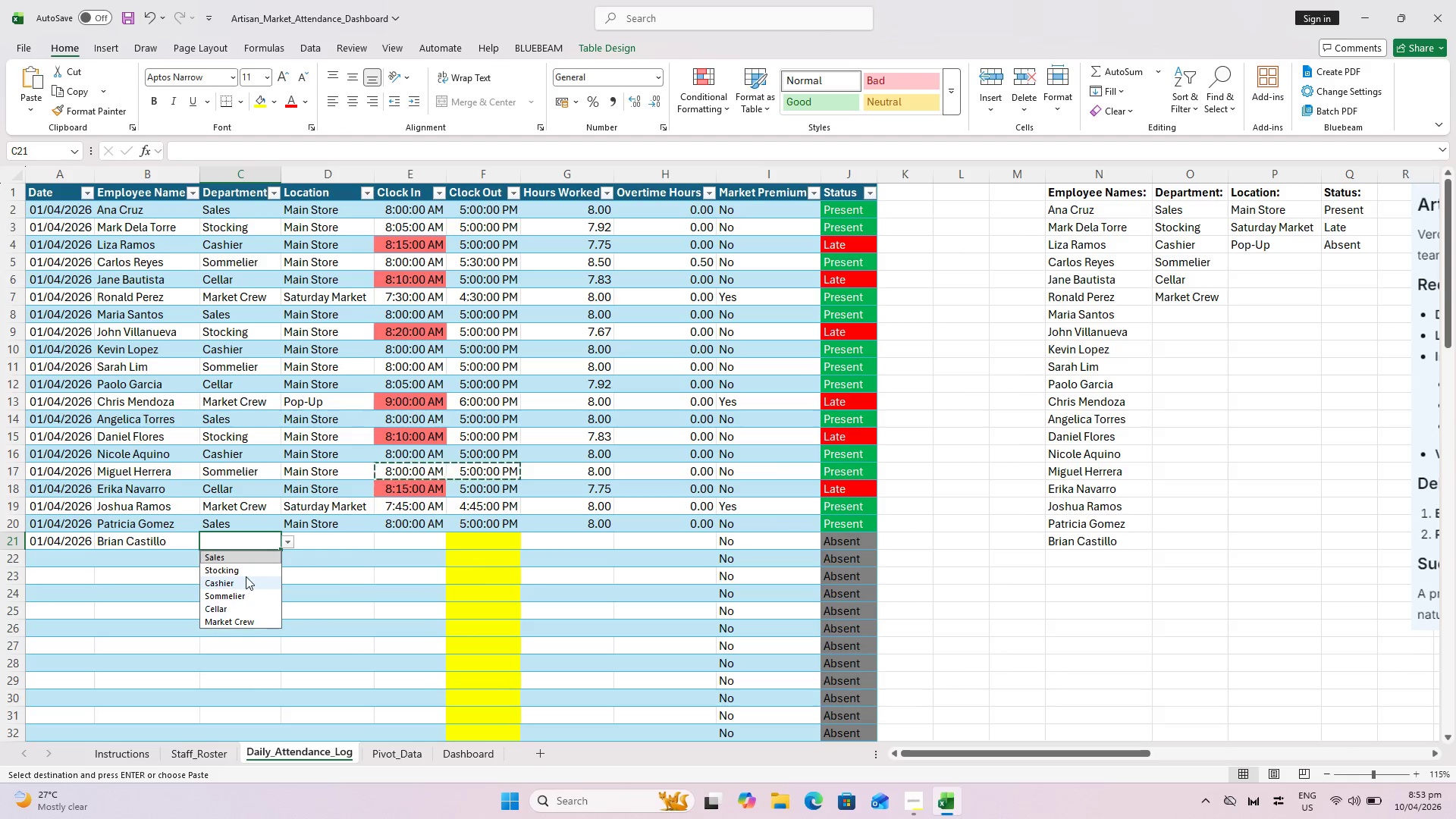 
left_click([246, 570])
 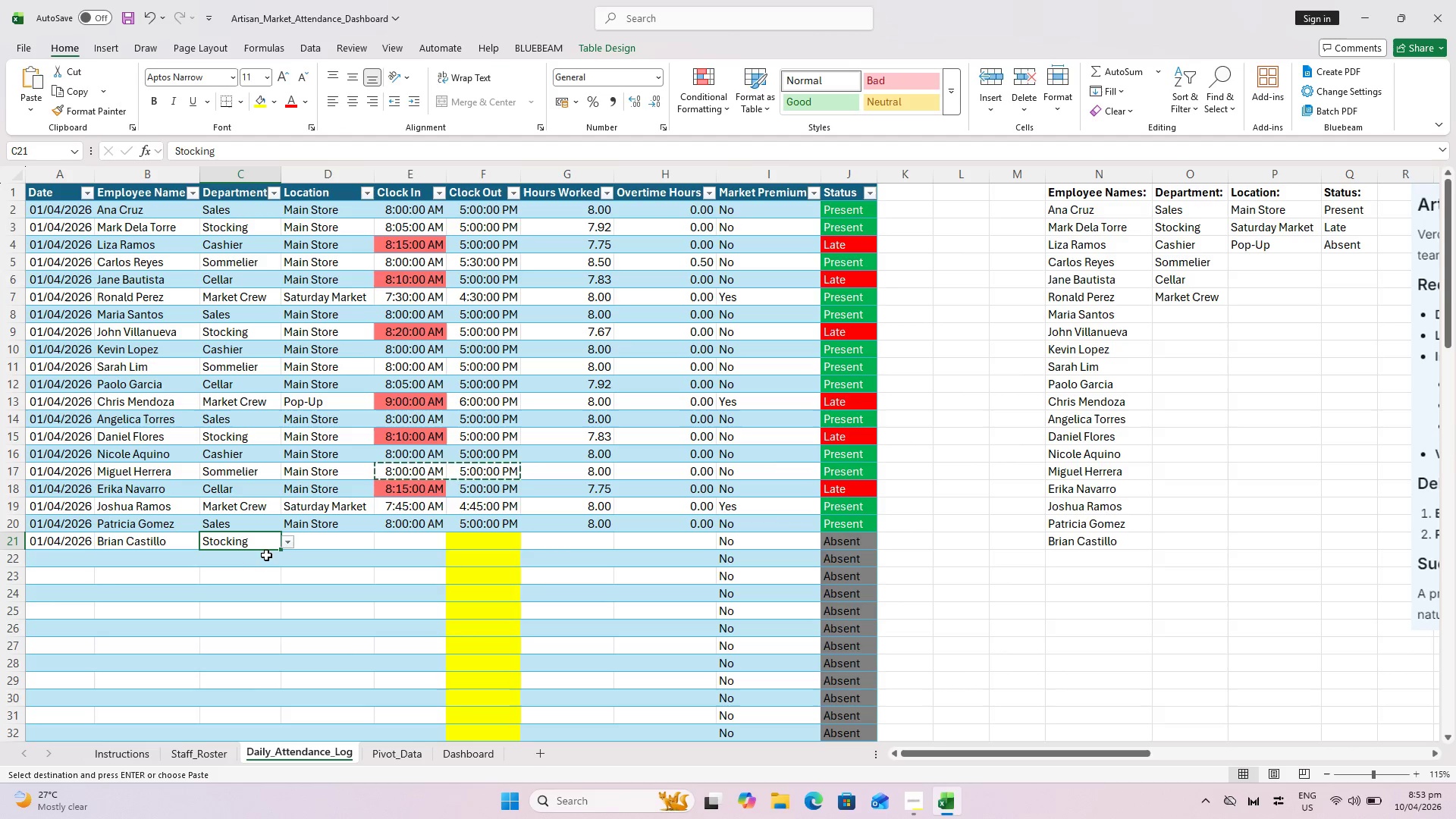 
left_click_drag(start_coordinate=[311, 534], to_coordinate=[315, 534])
 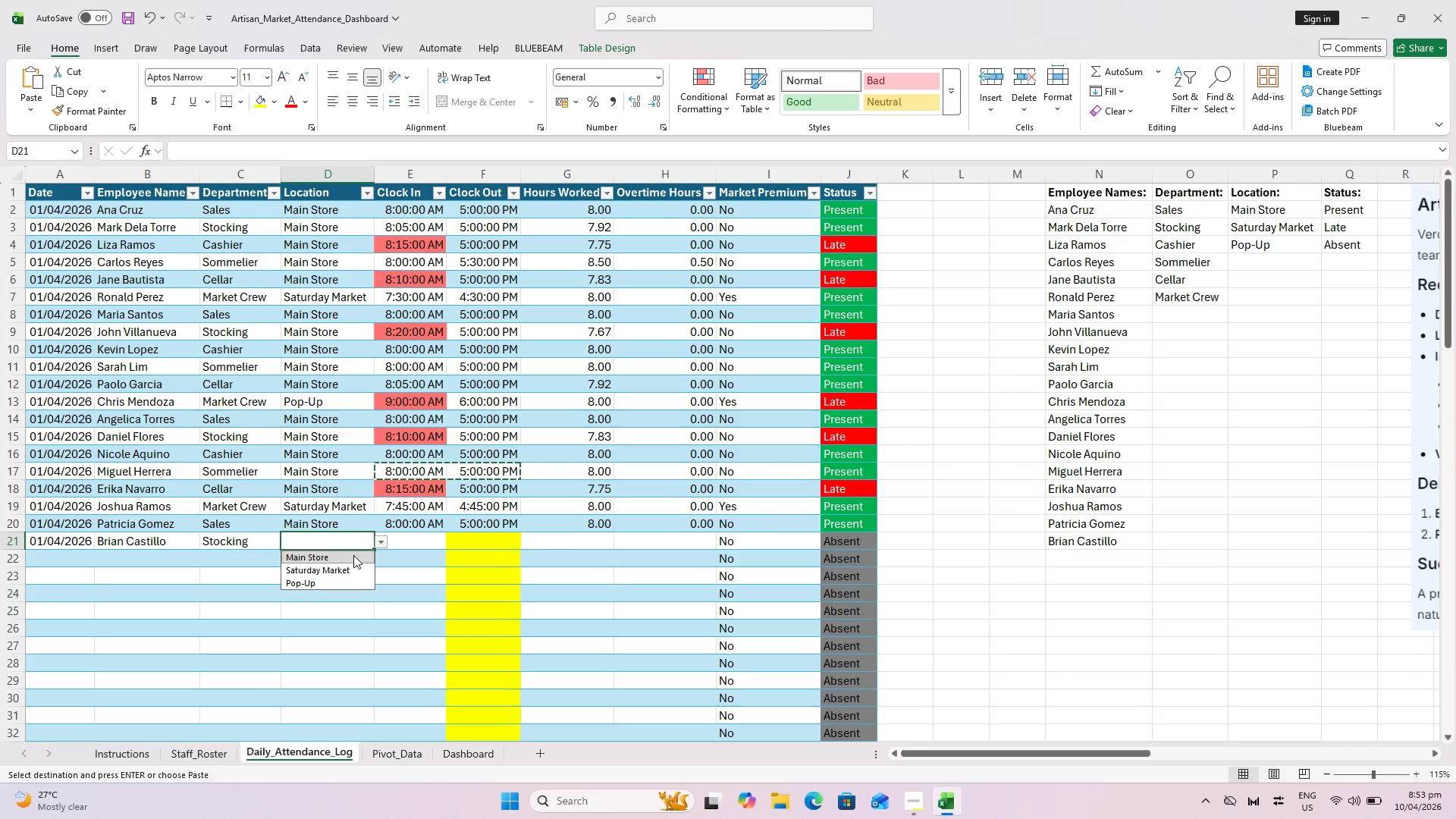 
double_click([338, 560])
 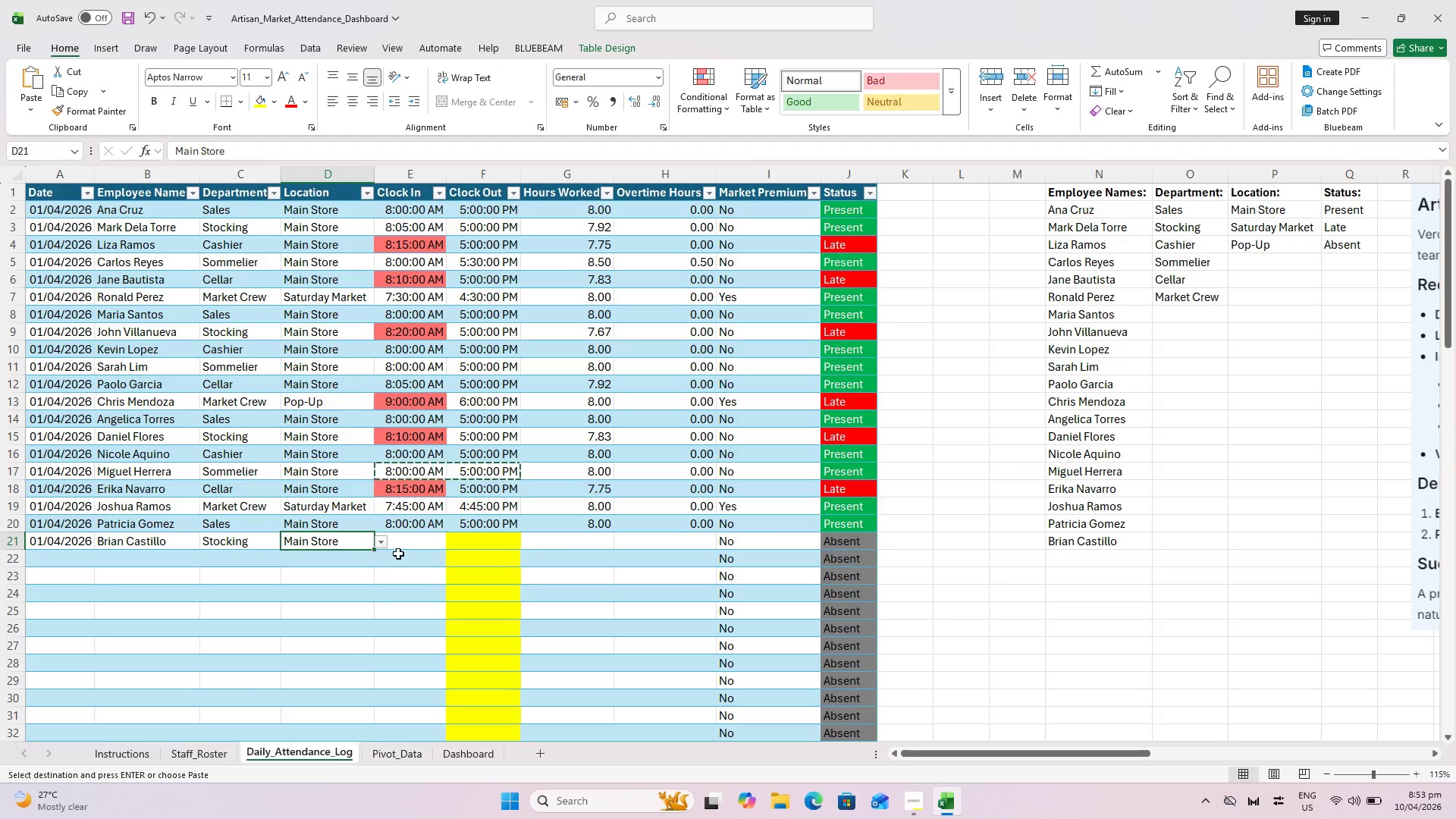 
left_click([423, 542])
 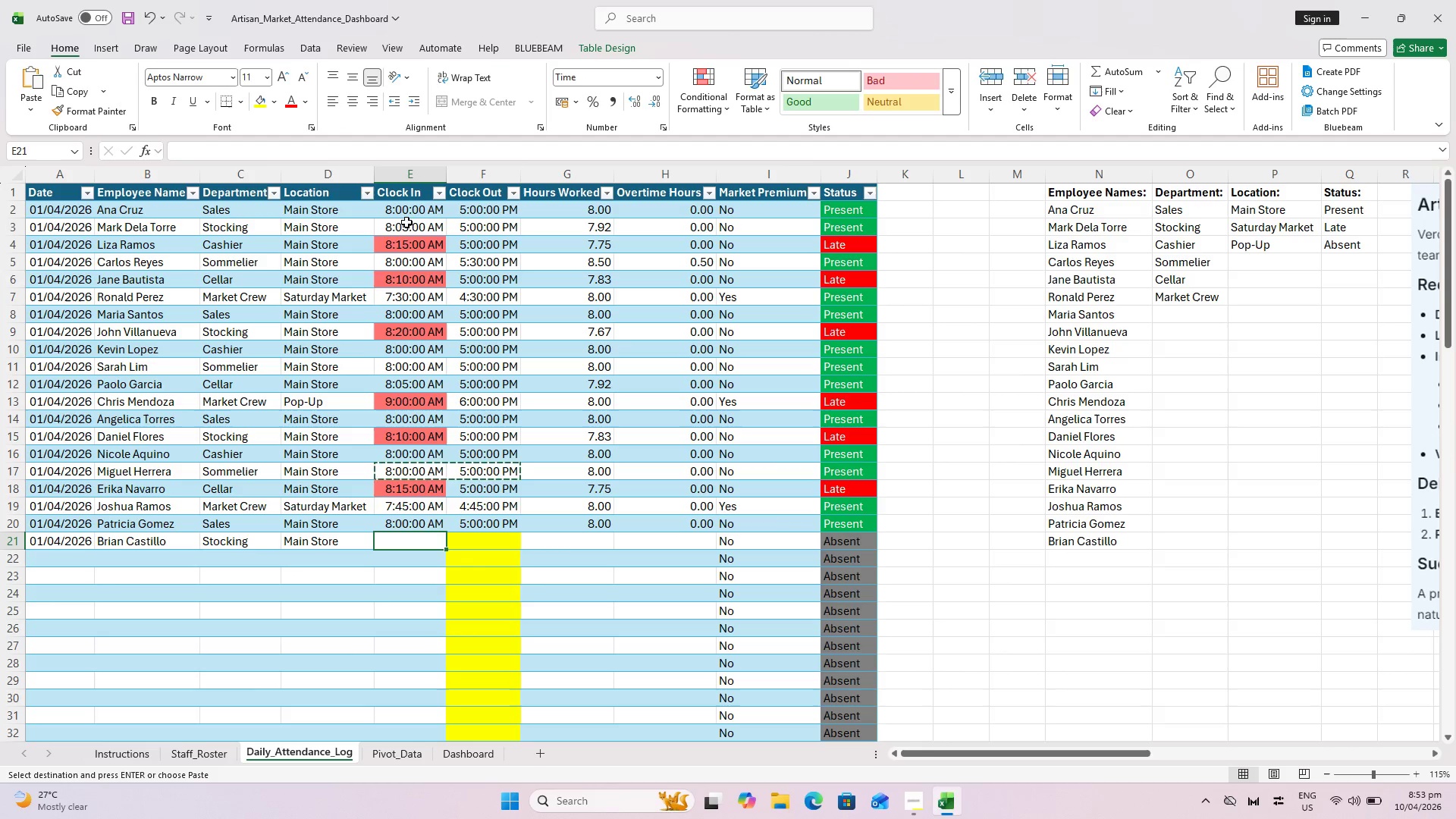 
left_click([406, 221])
 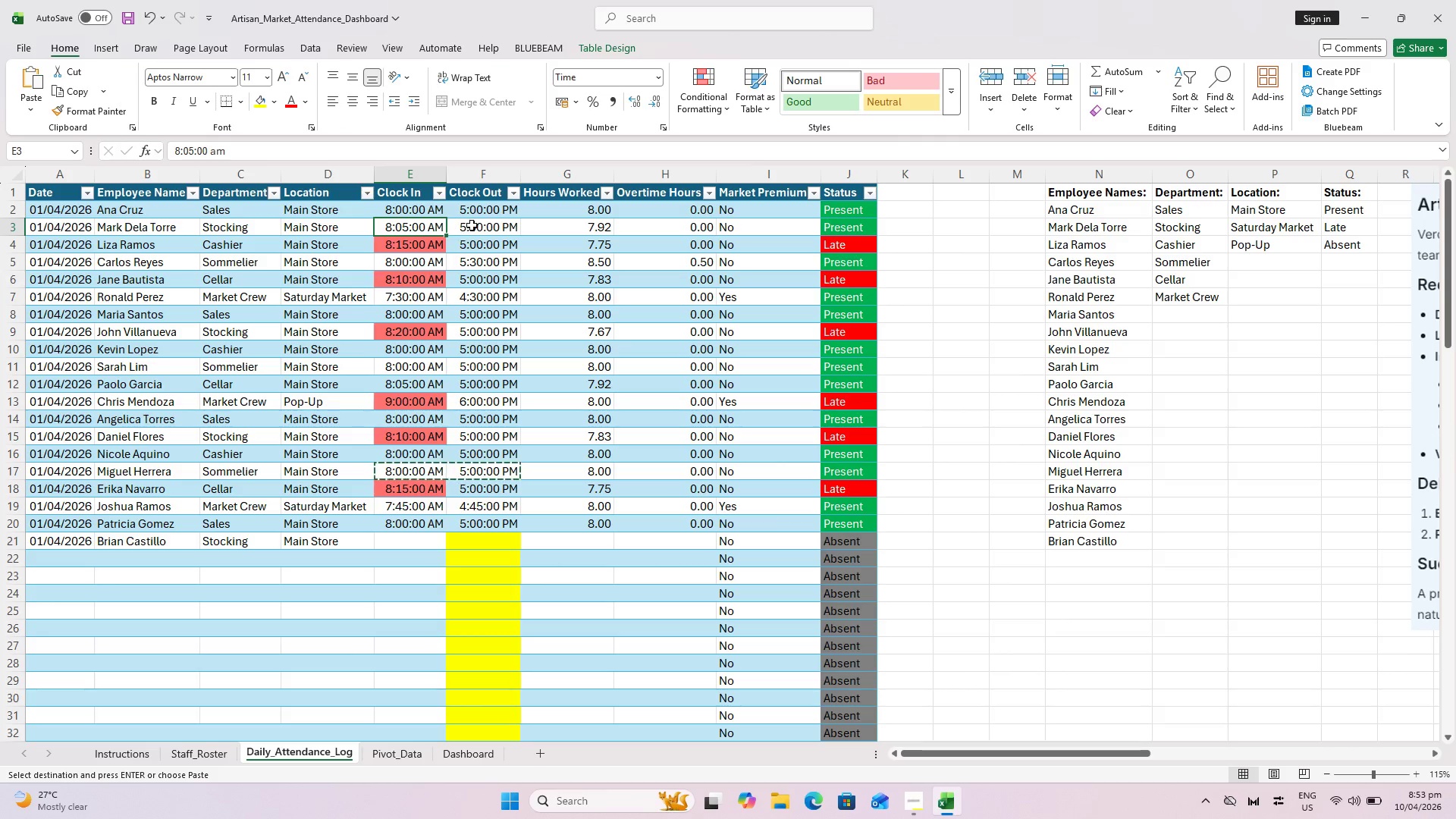 
key(Shift+ShiftLeft)
 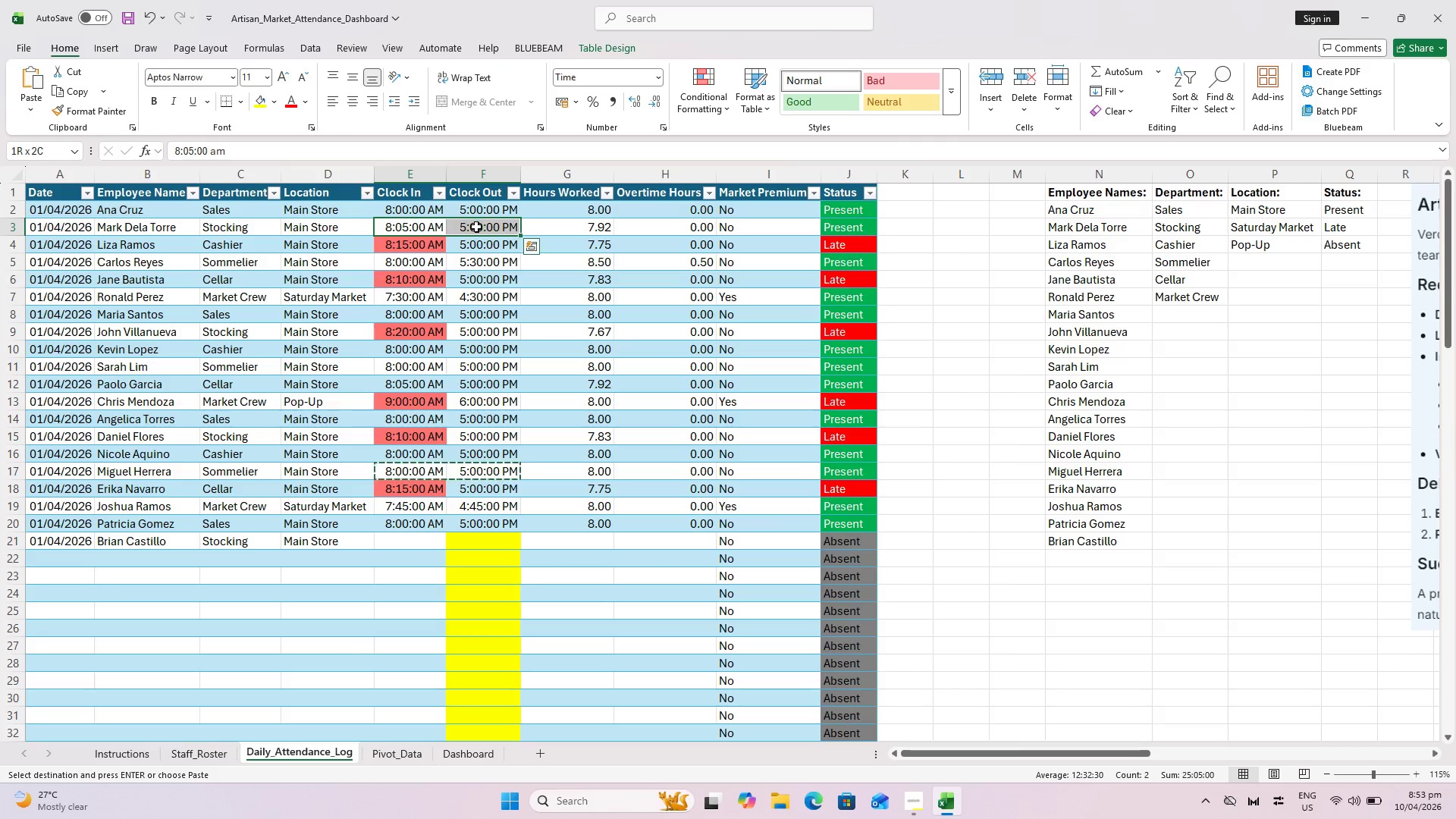 
key(Control+C)
 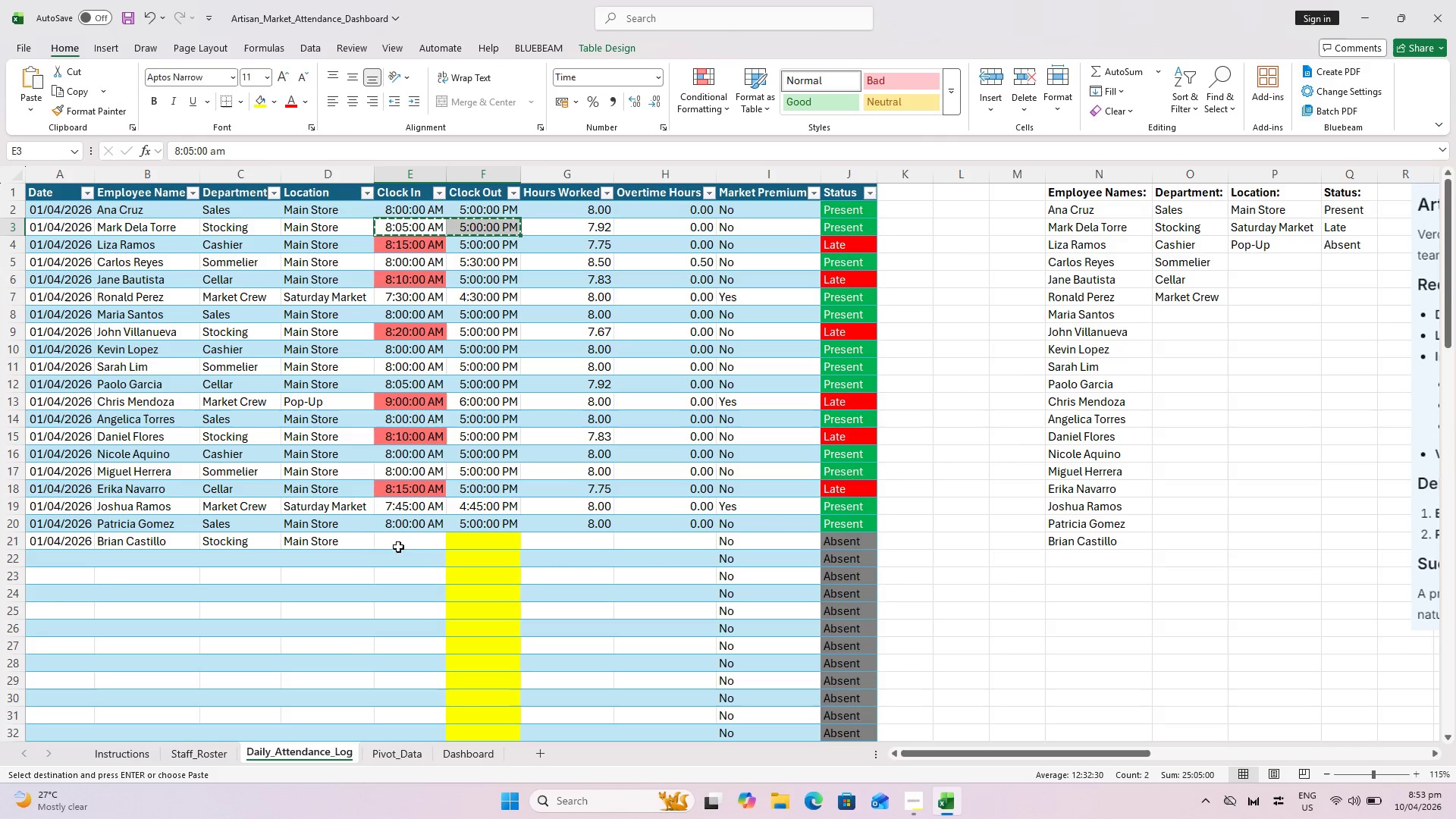 
left_click([405, 538])
 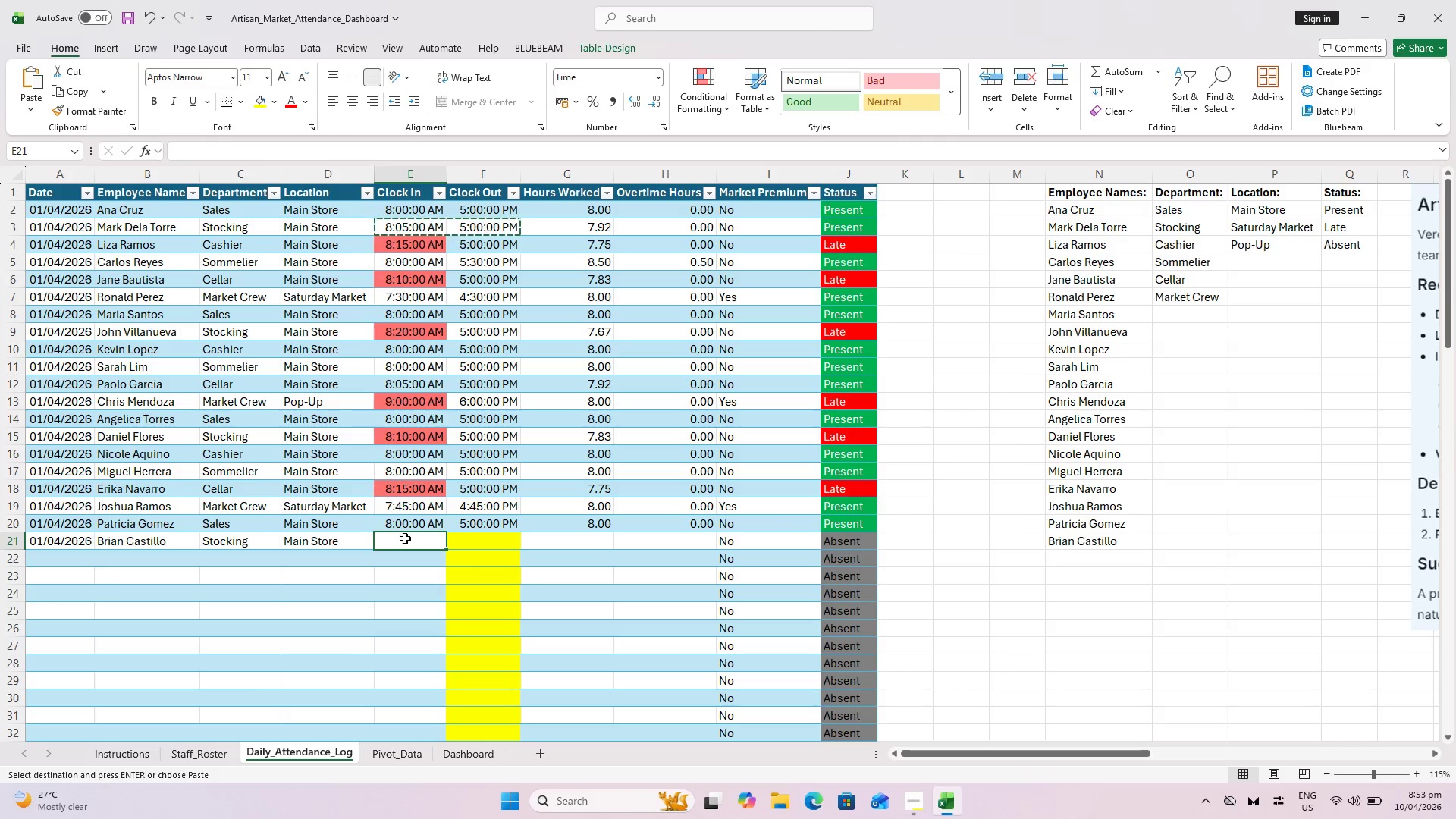 
key(Control+V)
 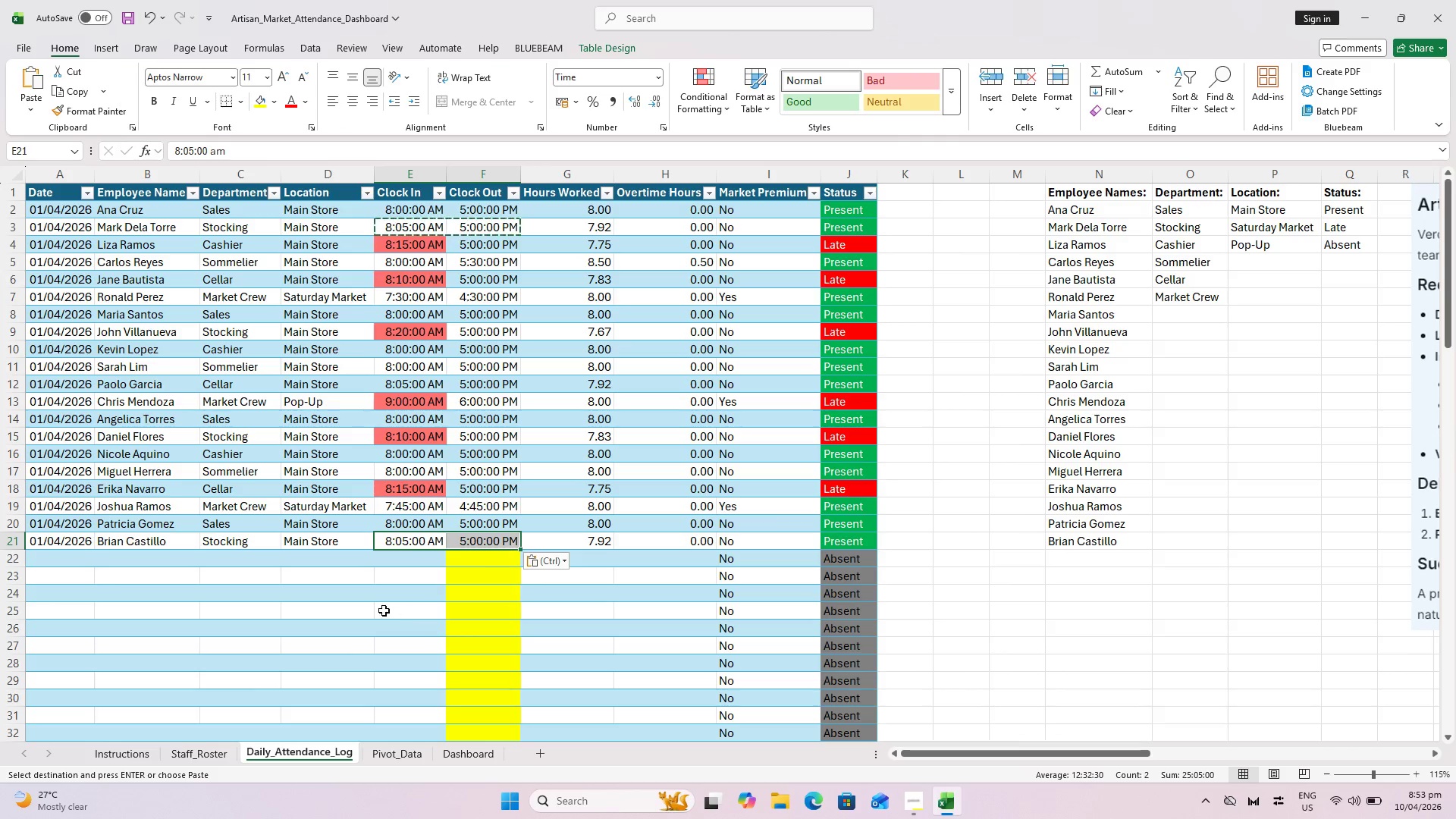 
left_click([303, 603])